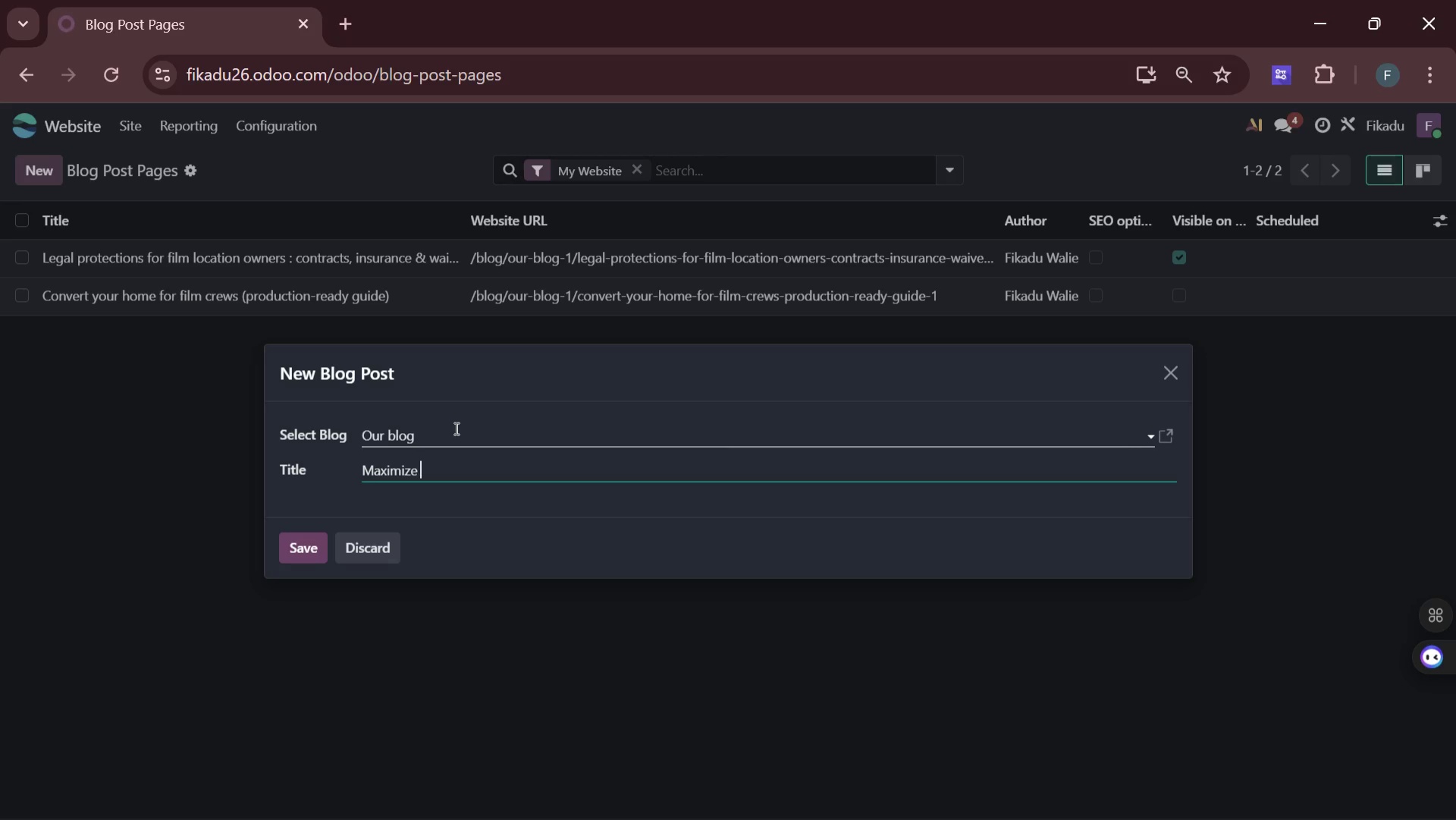 
key(Space)
 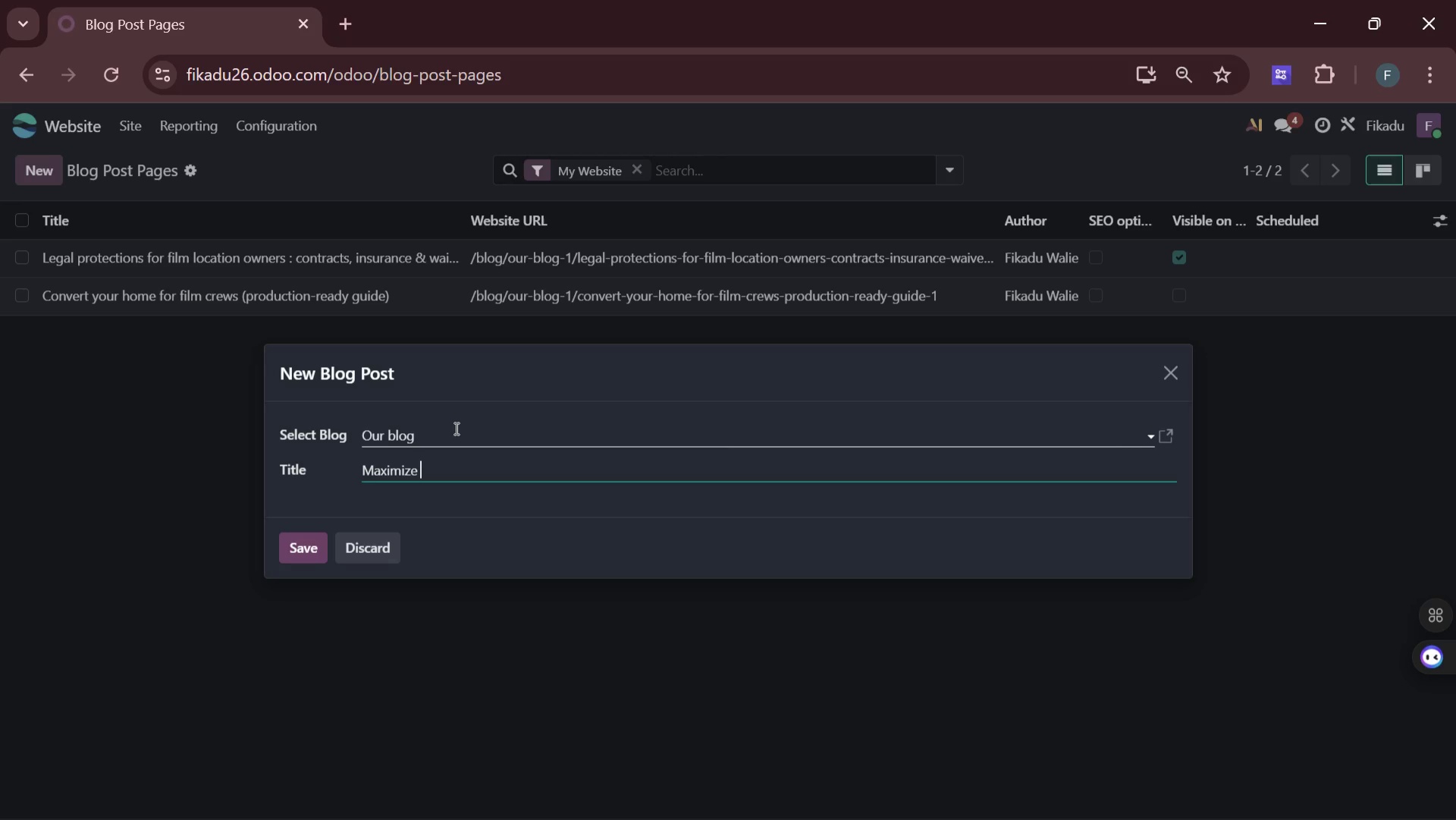 
type(Dat)
key(Backspace)
type(y-Rates for Historical Estates: pricing )
 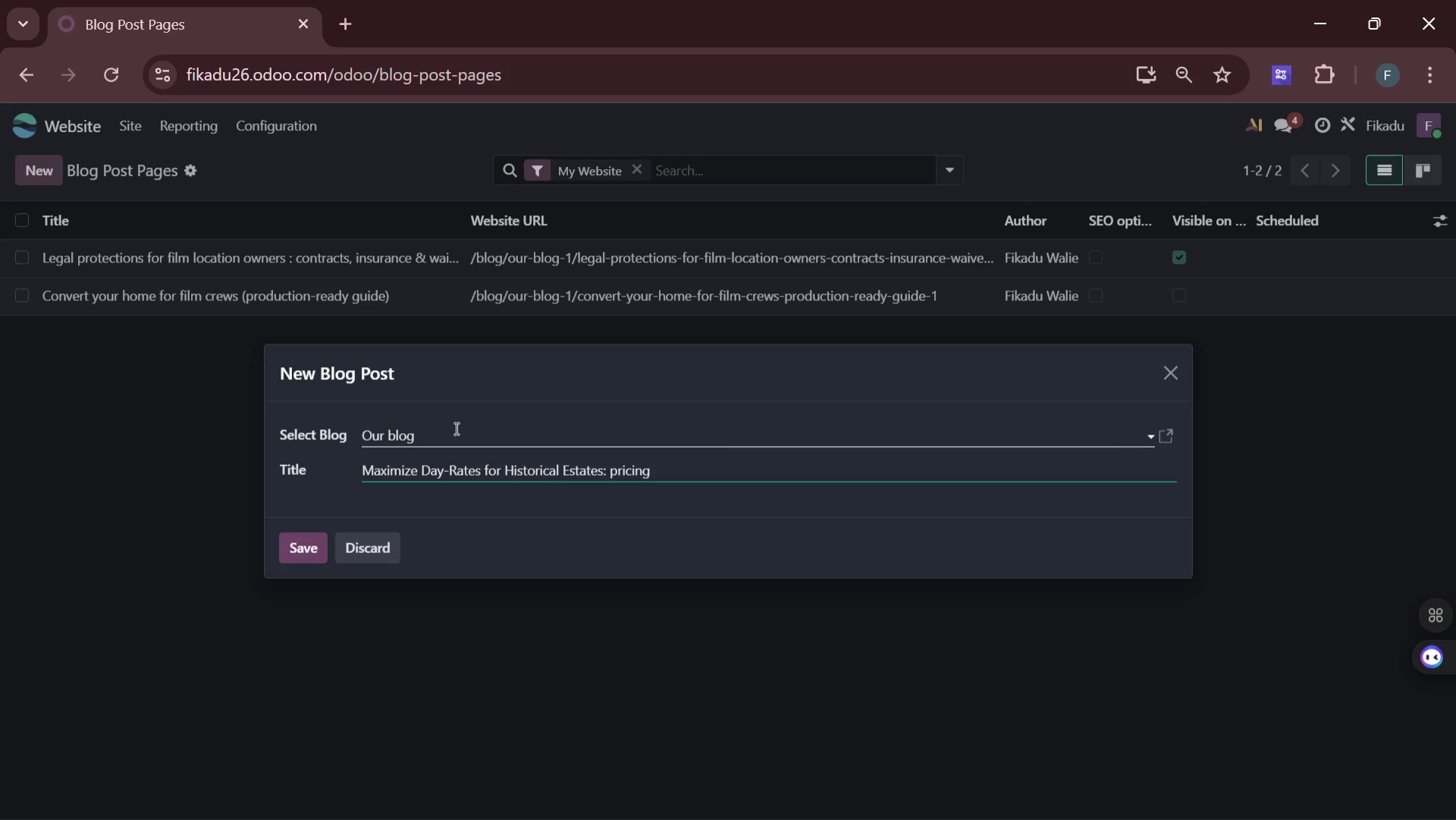 
type(Stra)
 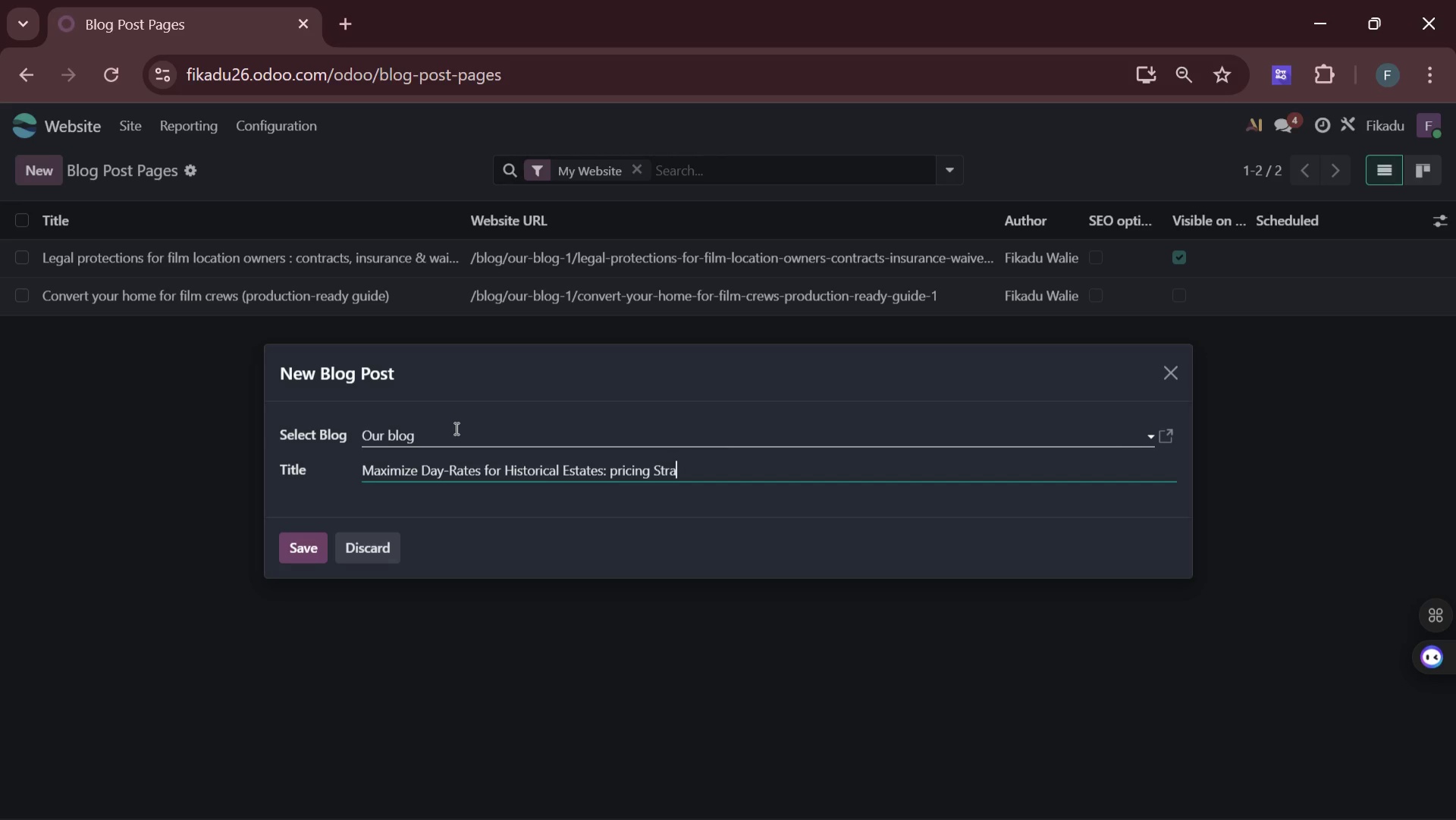 
type(tegies for Filming )
 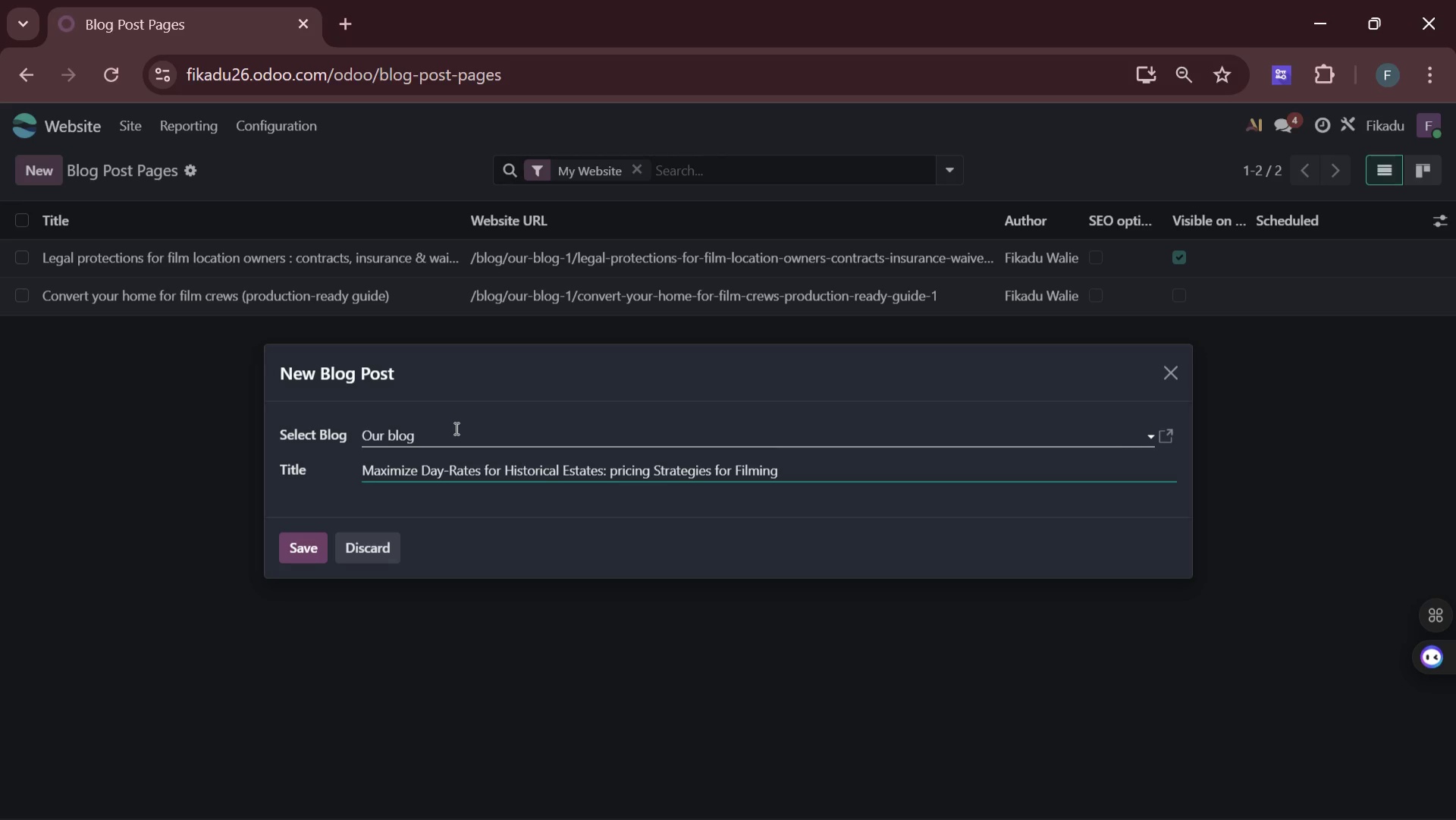 
wait(9.03)
 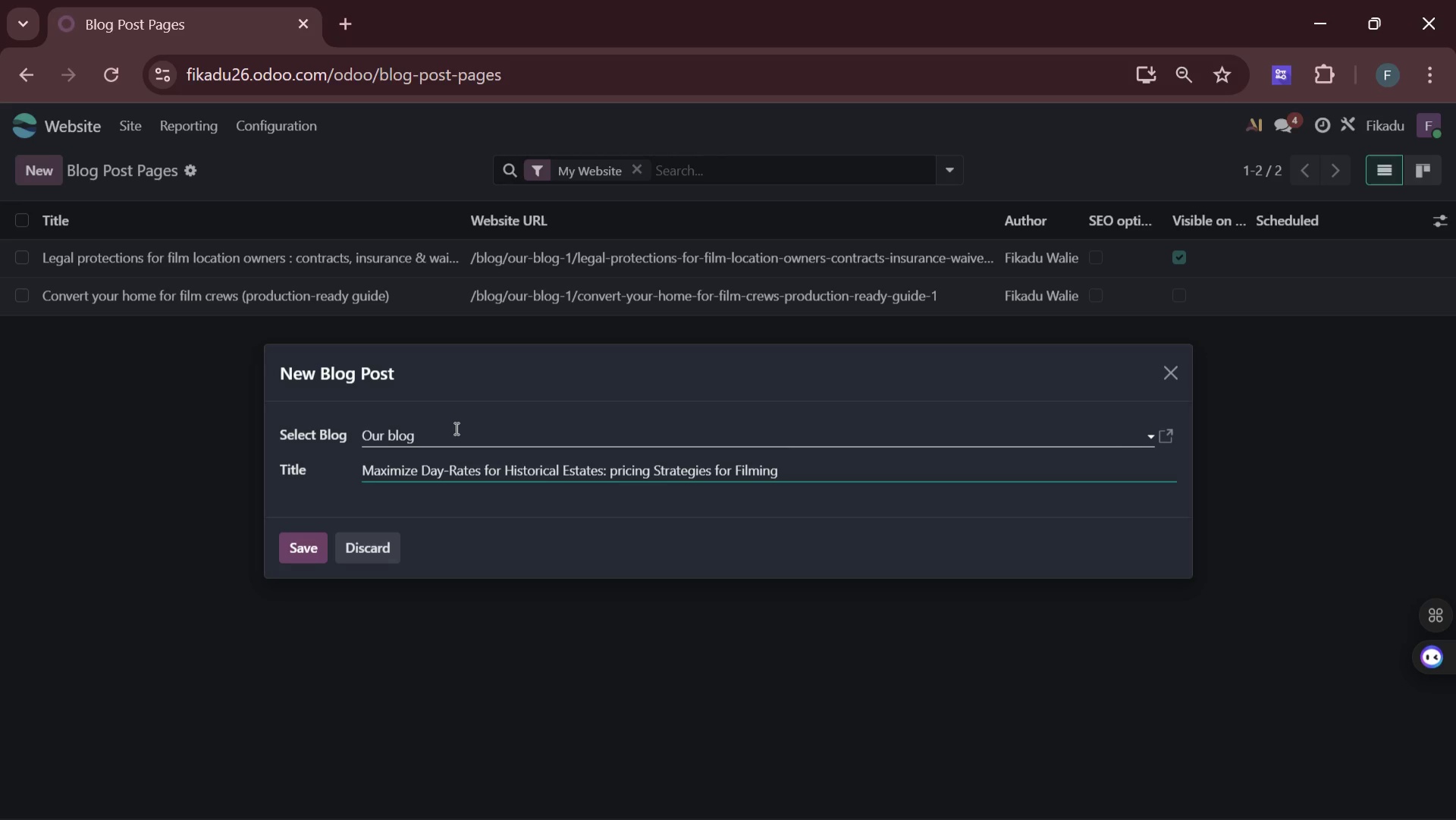 
left_click([307, 545])
 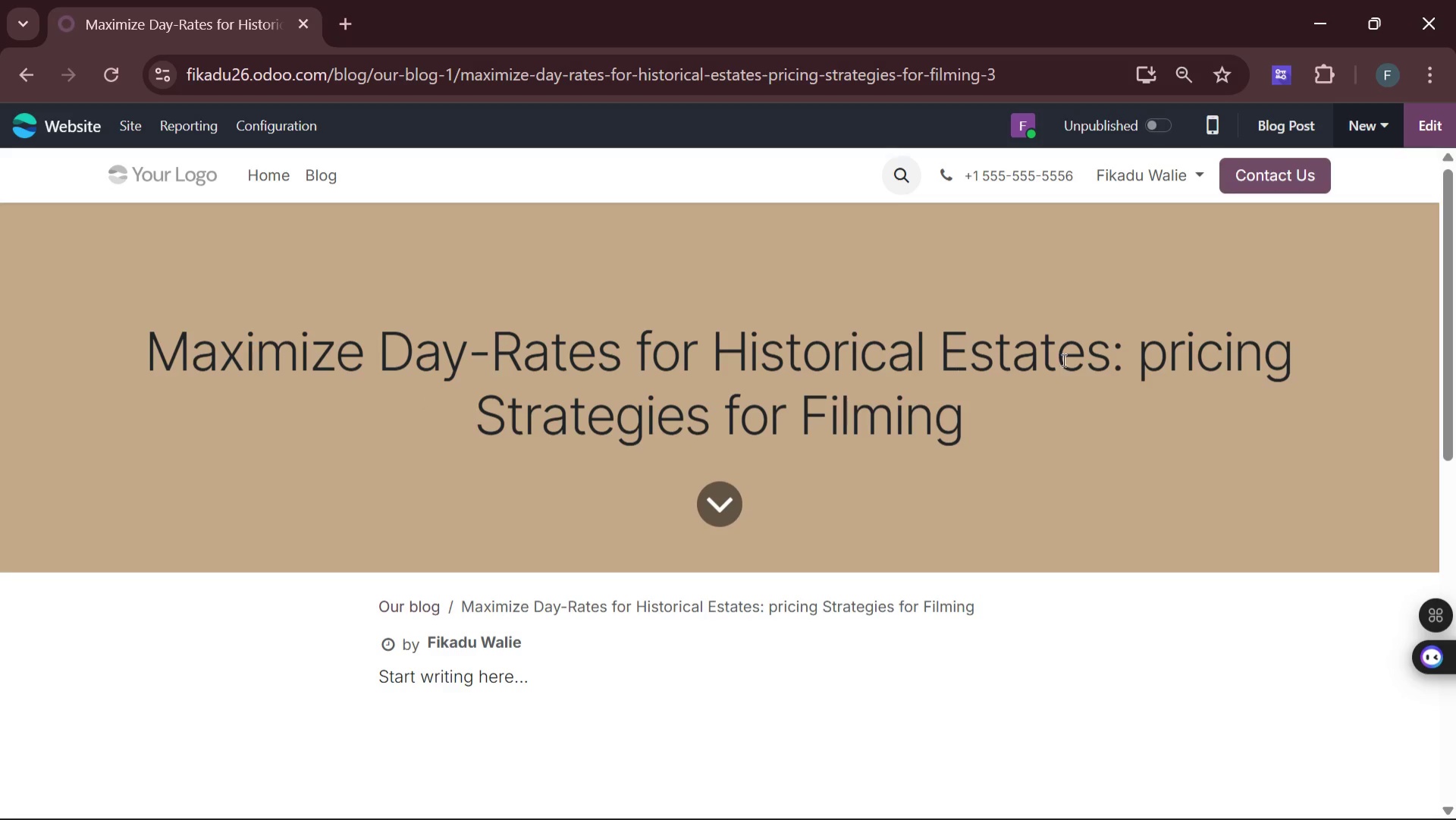 
wait(16.72)
 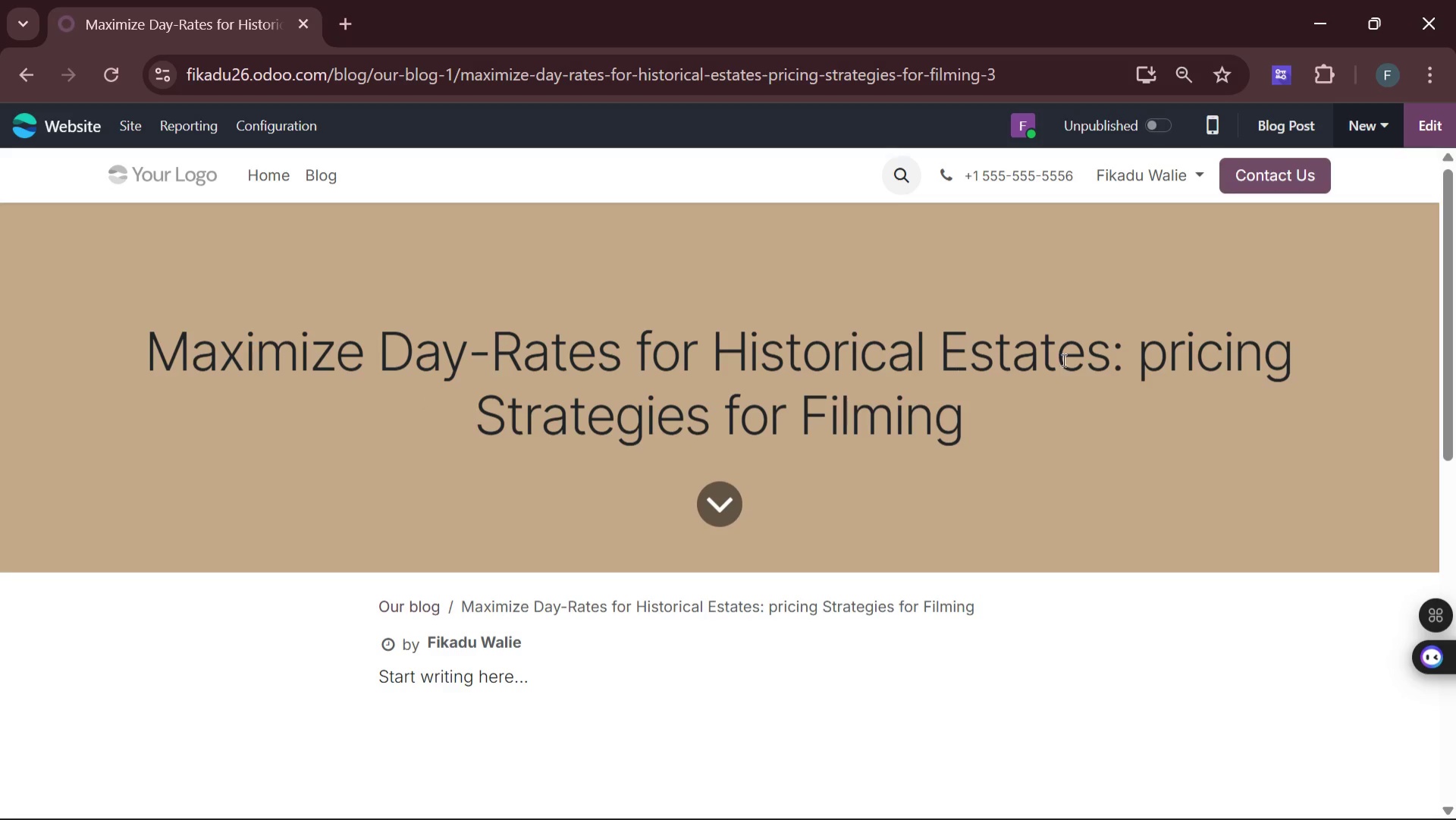 
left_click([1032, 737])